 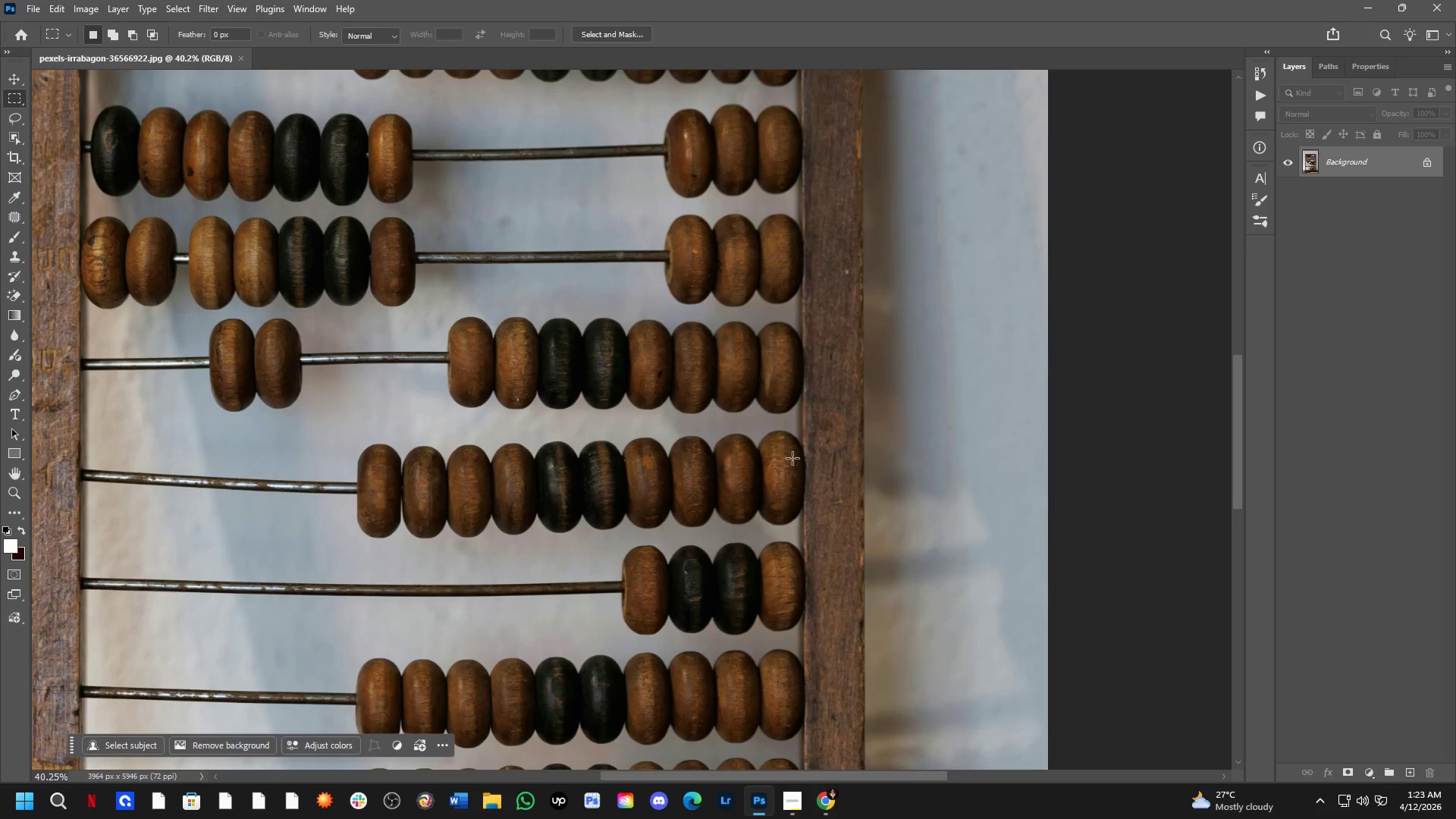 
scroll: coordinate [857, 482], scroll_direction: up, amount: 9.0
 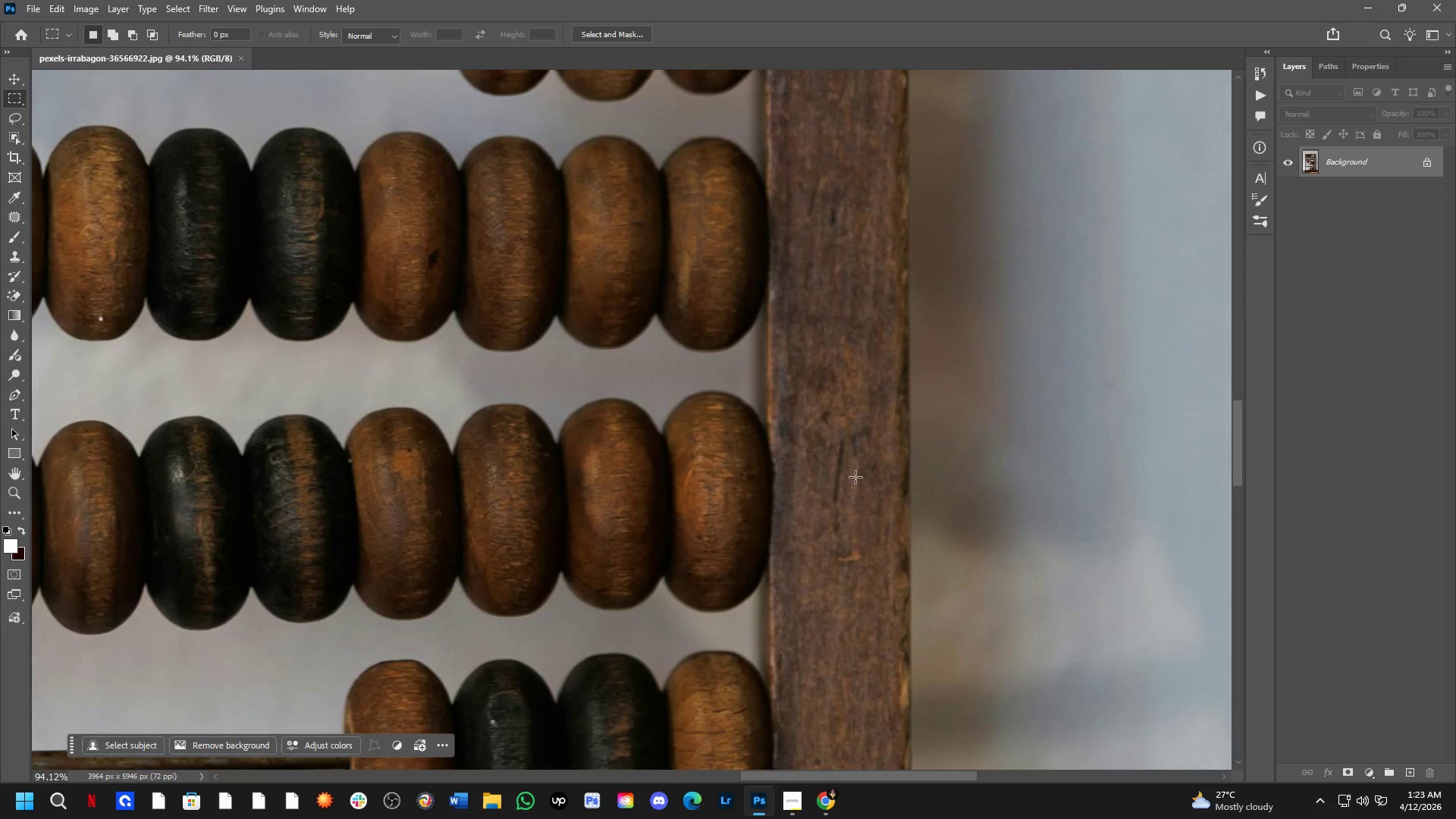 
scroll: coordinate [846, 469], scroll_direction: down, amount: 8.0
 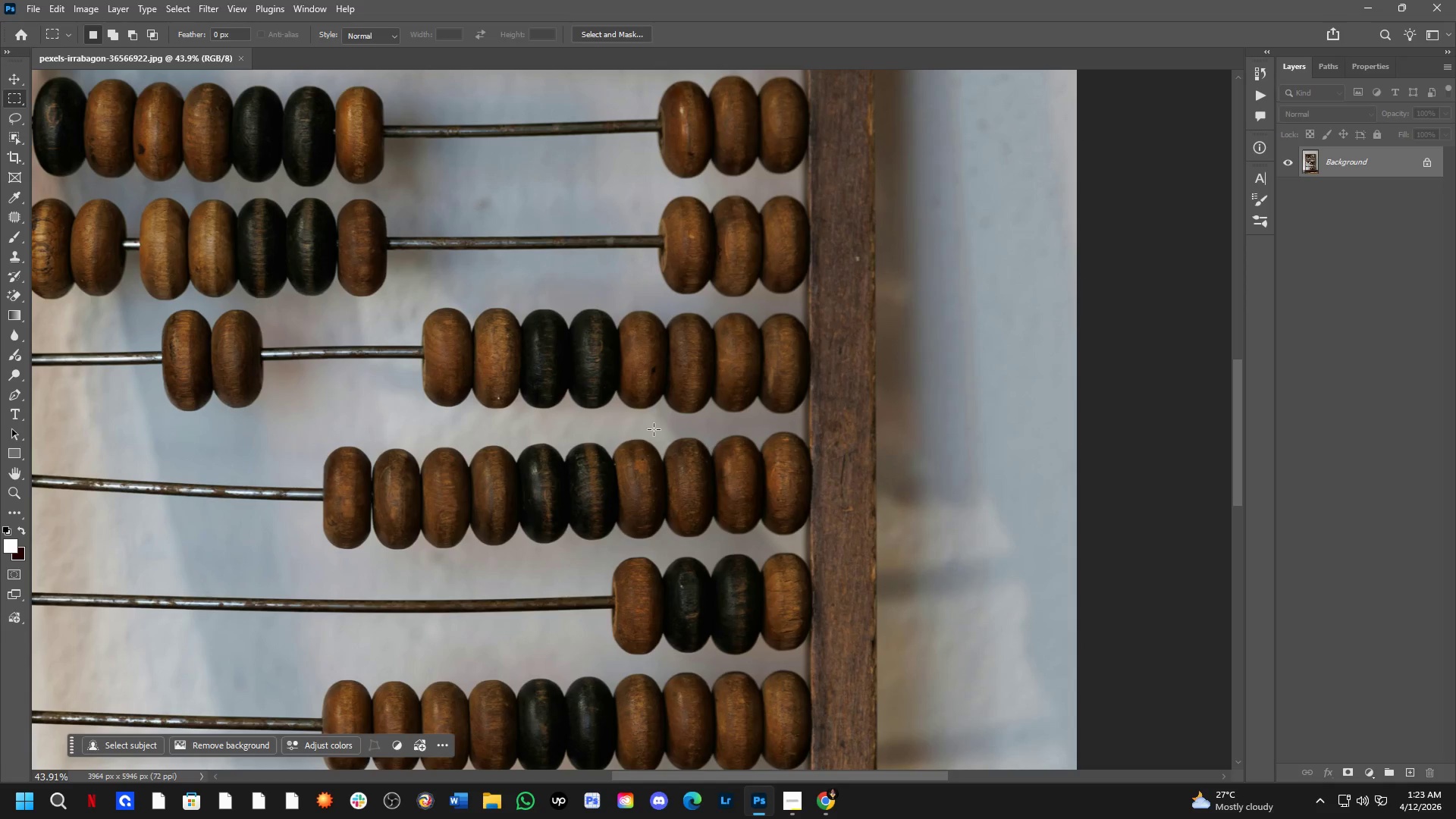 
hold_key(key=Space, duration=1.5)
 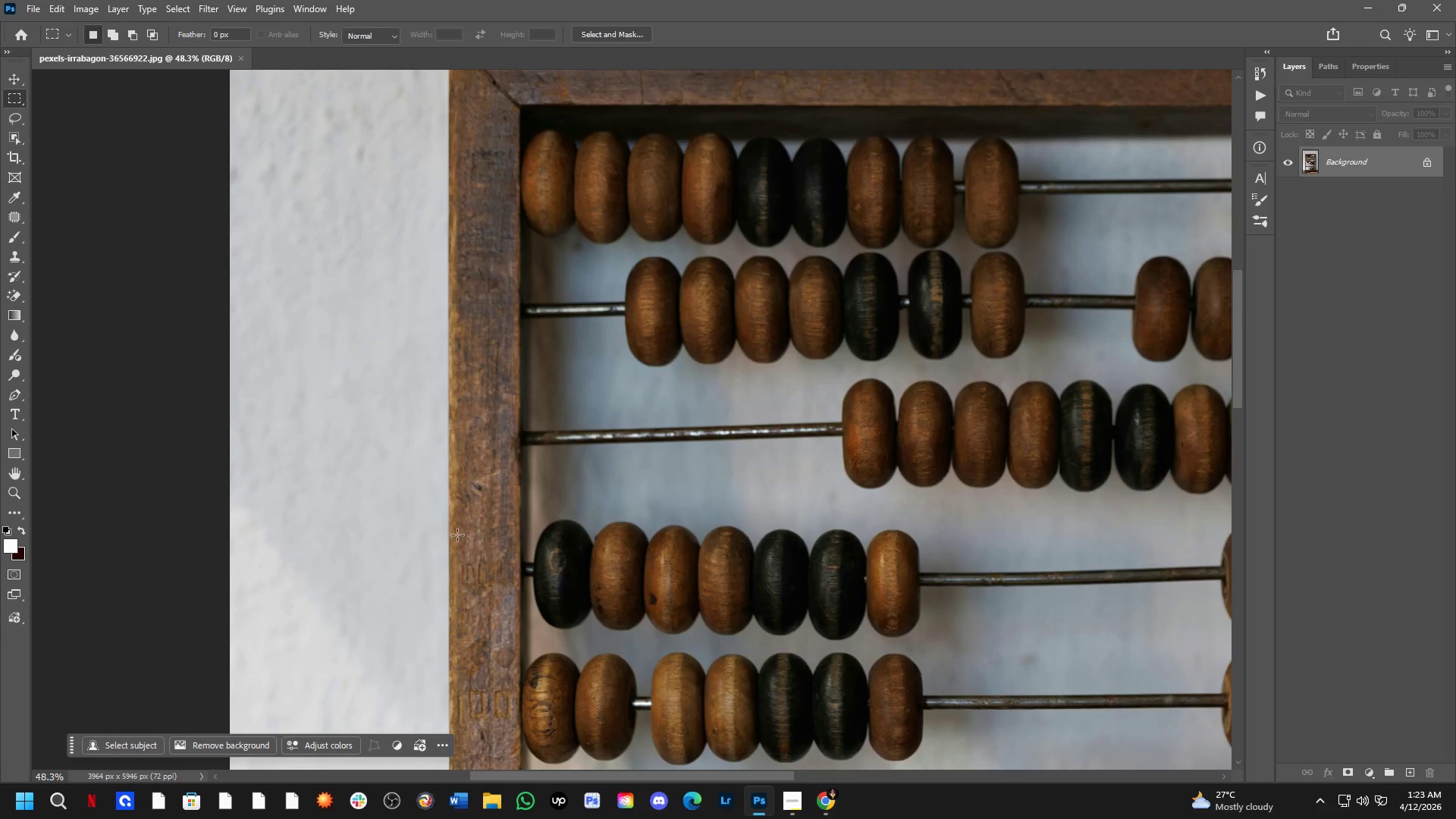 
scroll: coordinate [642, 425], scroll_direction: down, amount: 3.0
 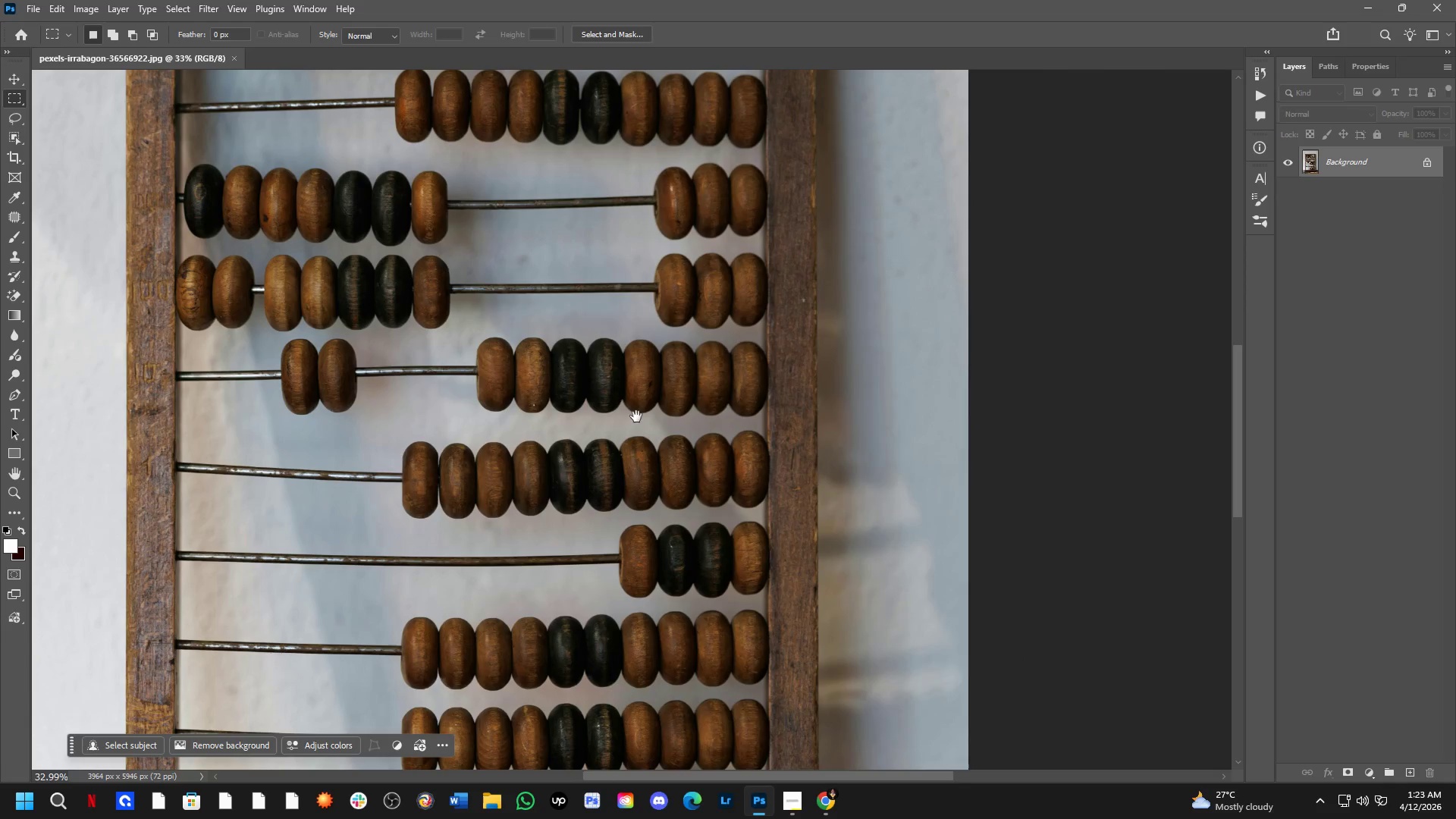 
left_click_drag(start_coordinate=[407, 231], to_coordinate=[735, 602])
 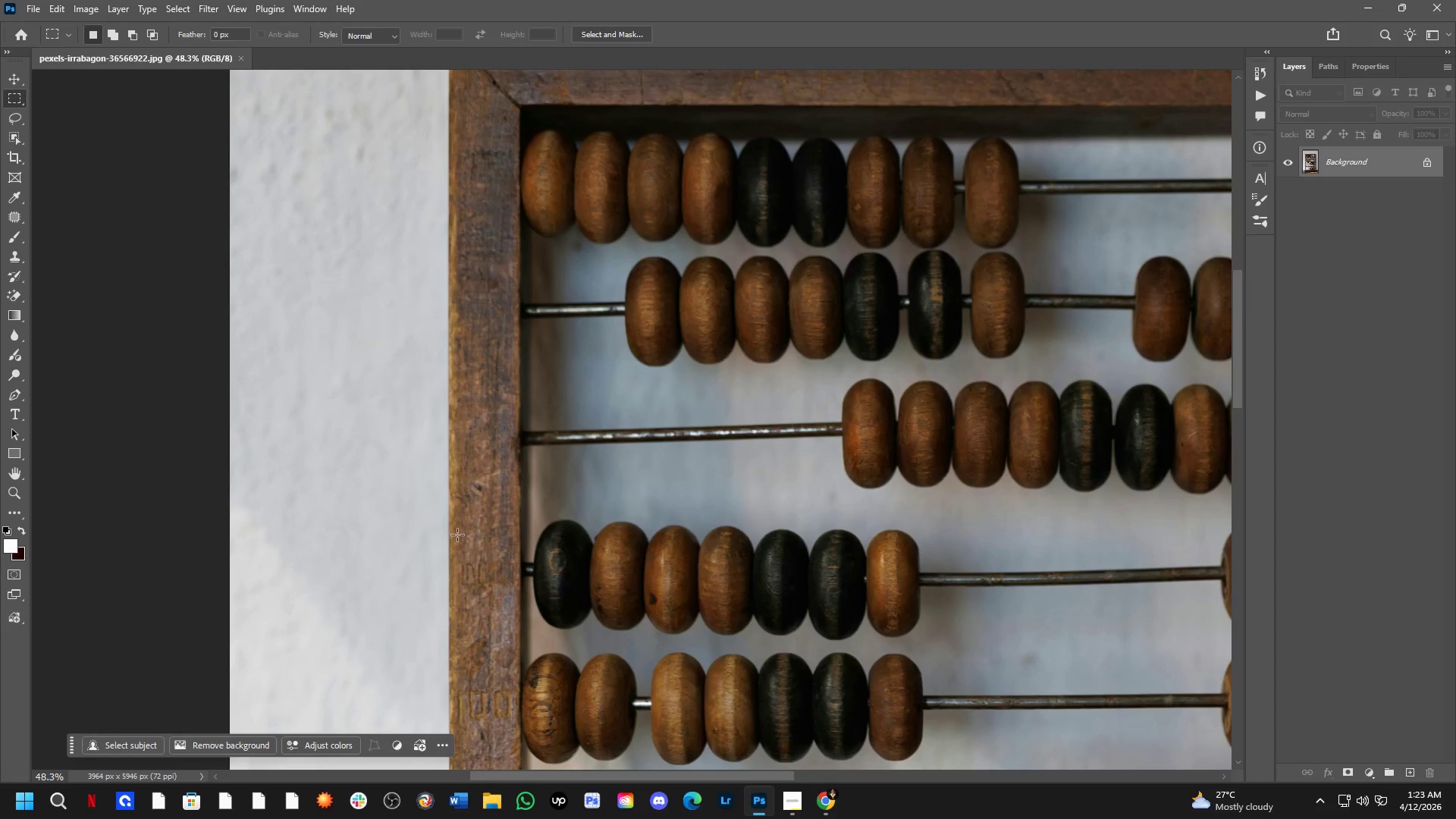 
key(Space)
 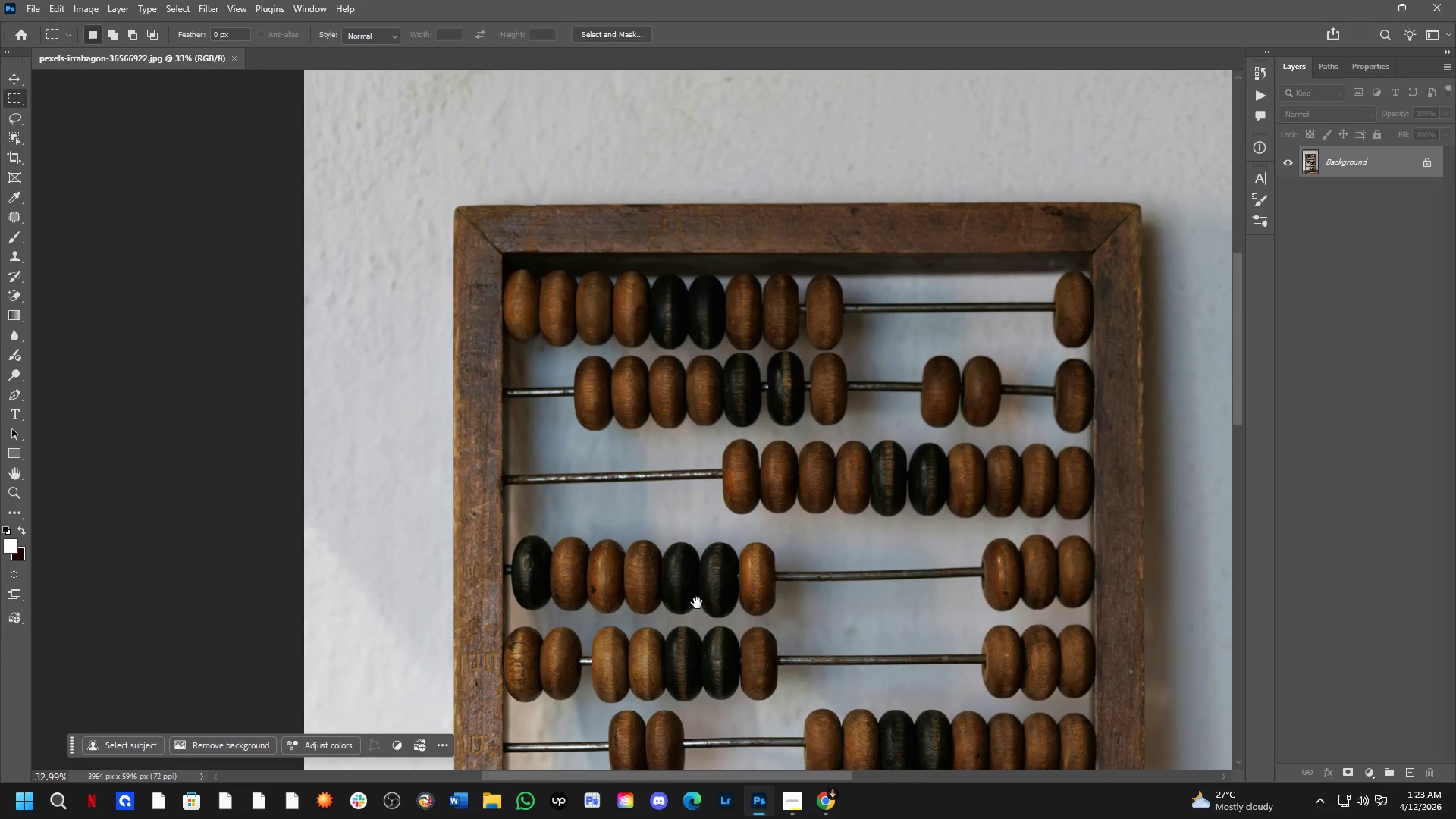 
key(Space)
 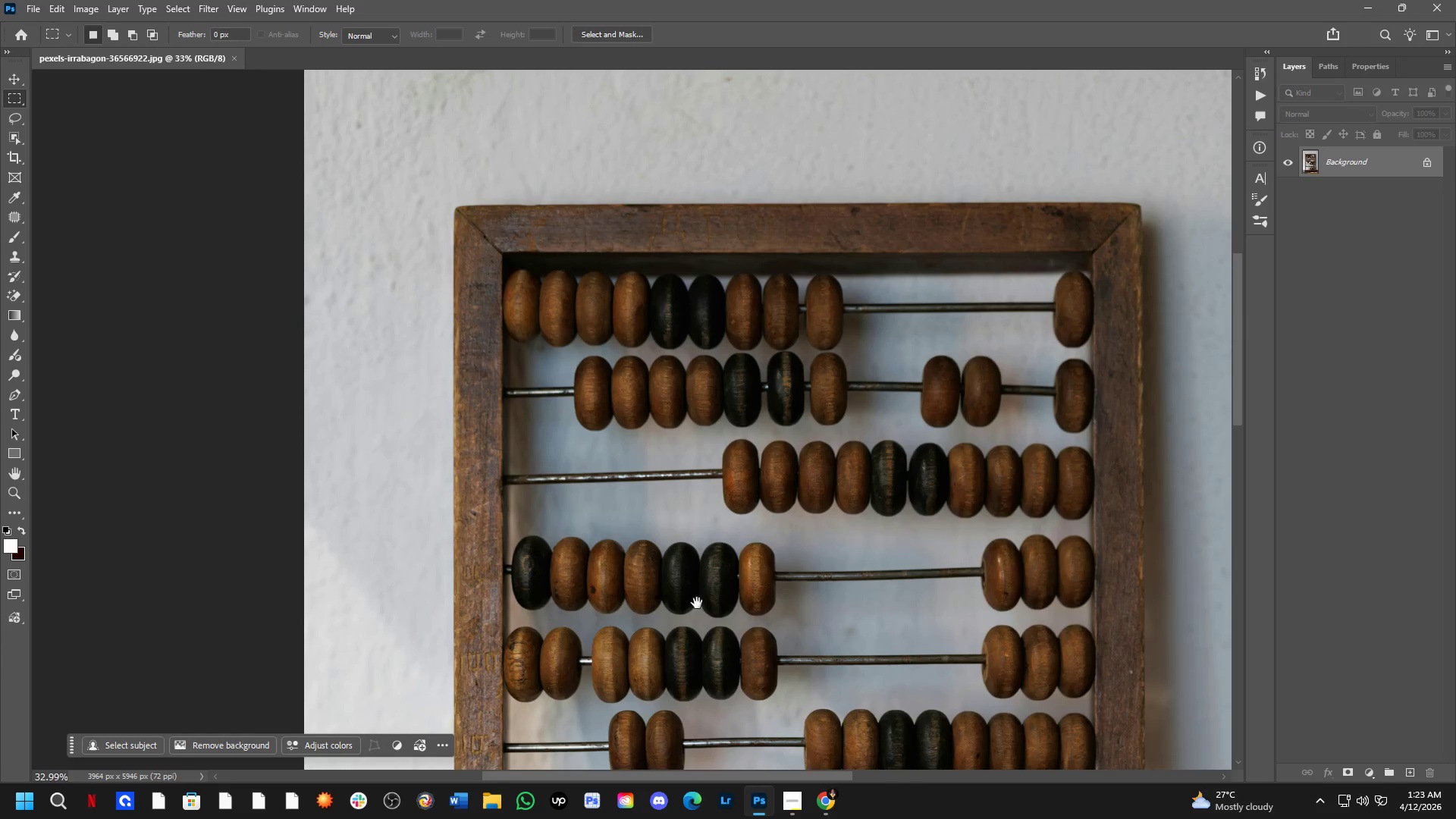 
key(Space)
 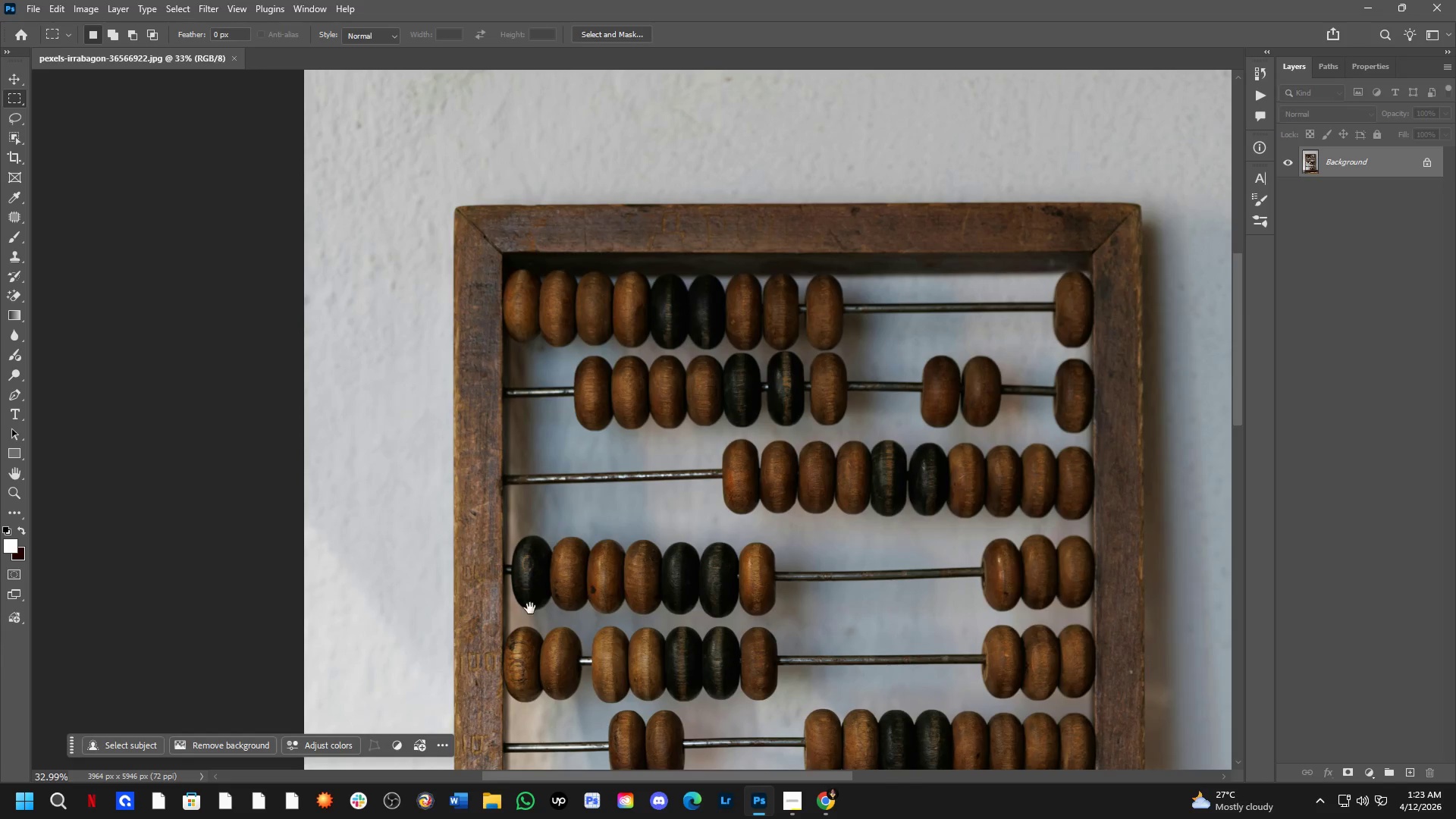 
key(Space)
 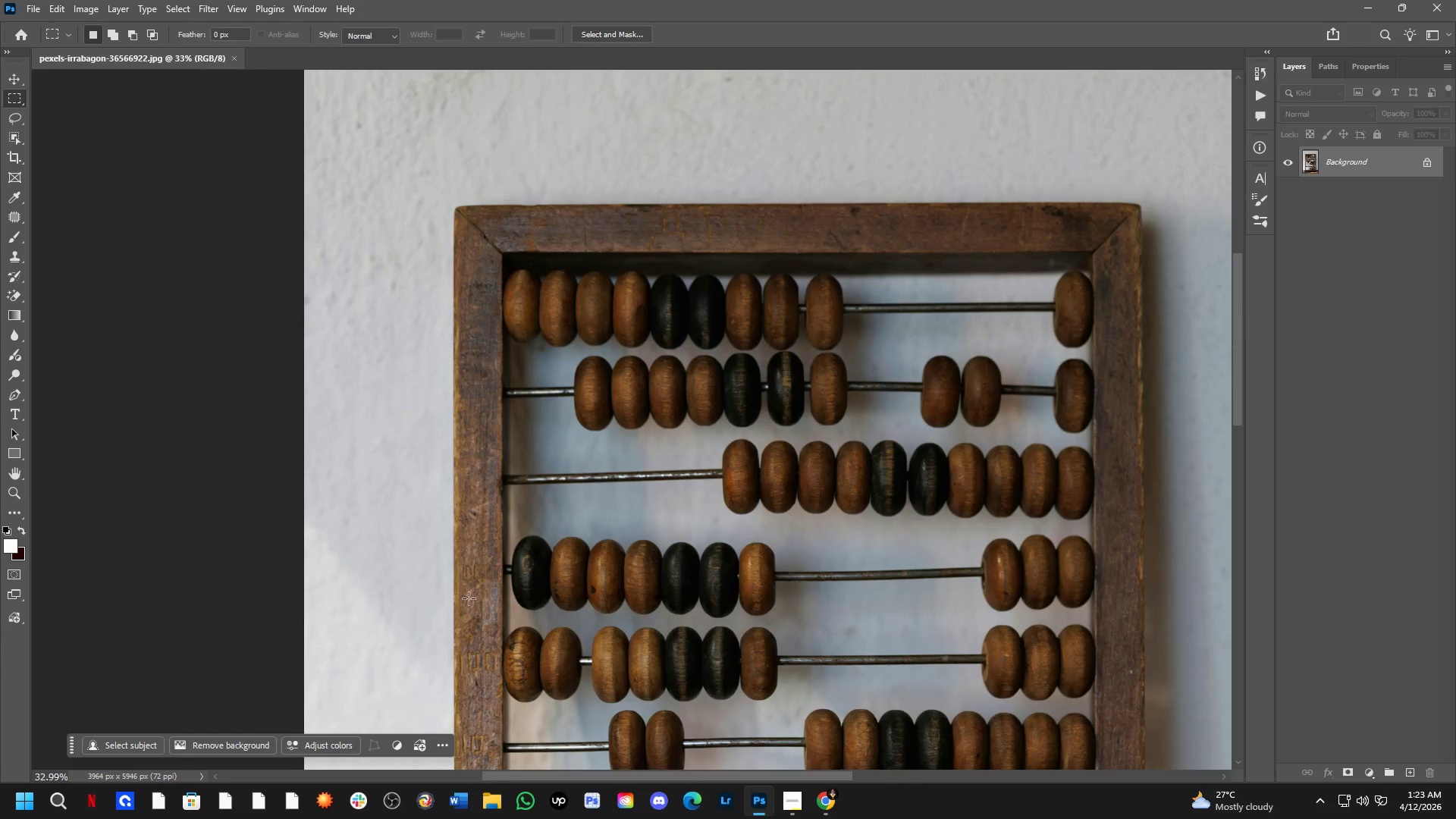 
key(Space)
 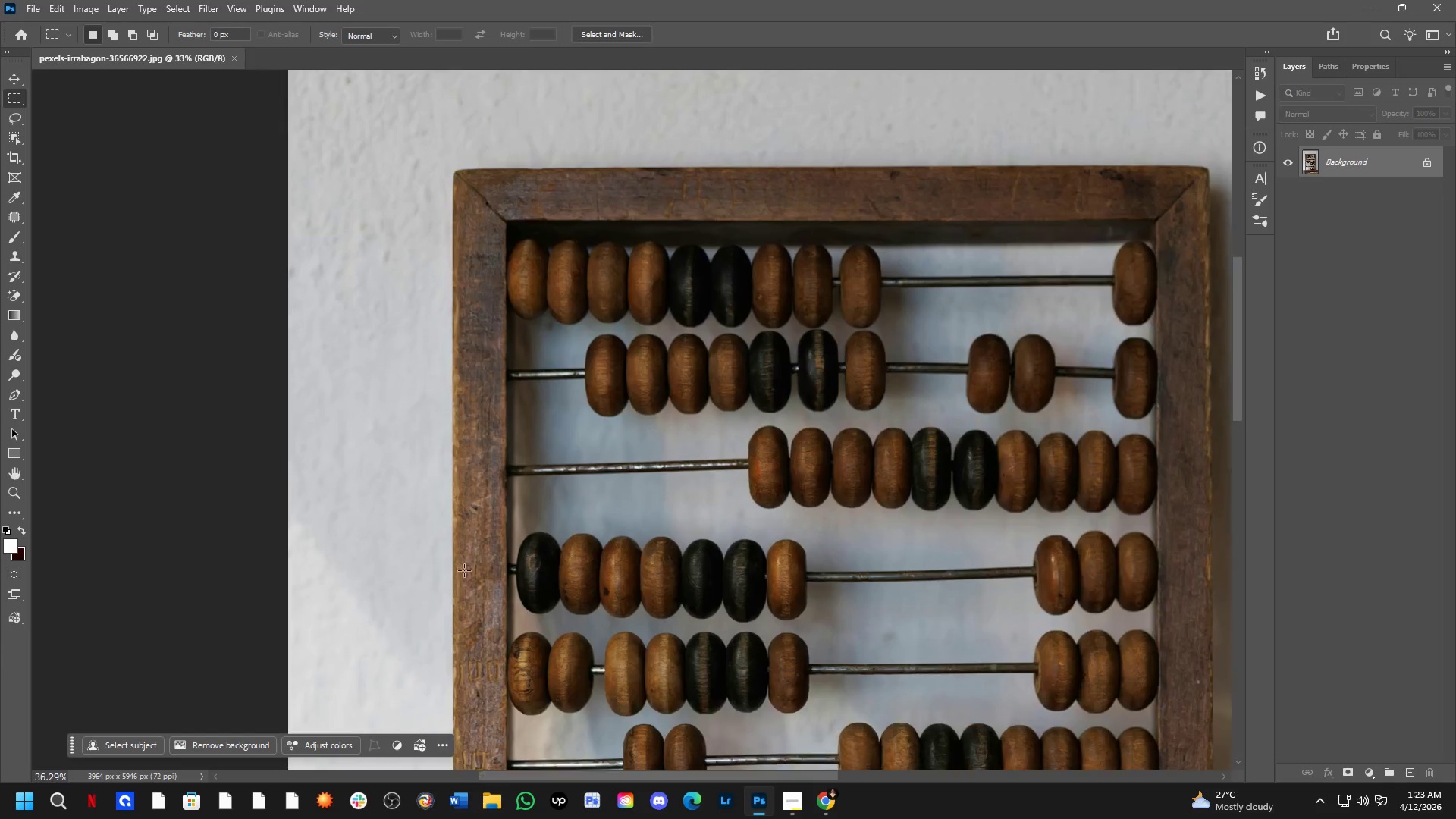 
scroll: coordinate [470, 500], scroll_direction: up, amount: 12.0
 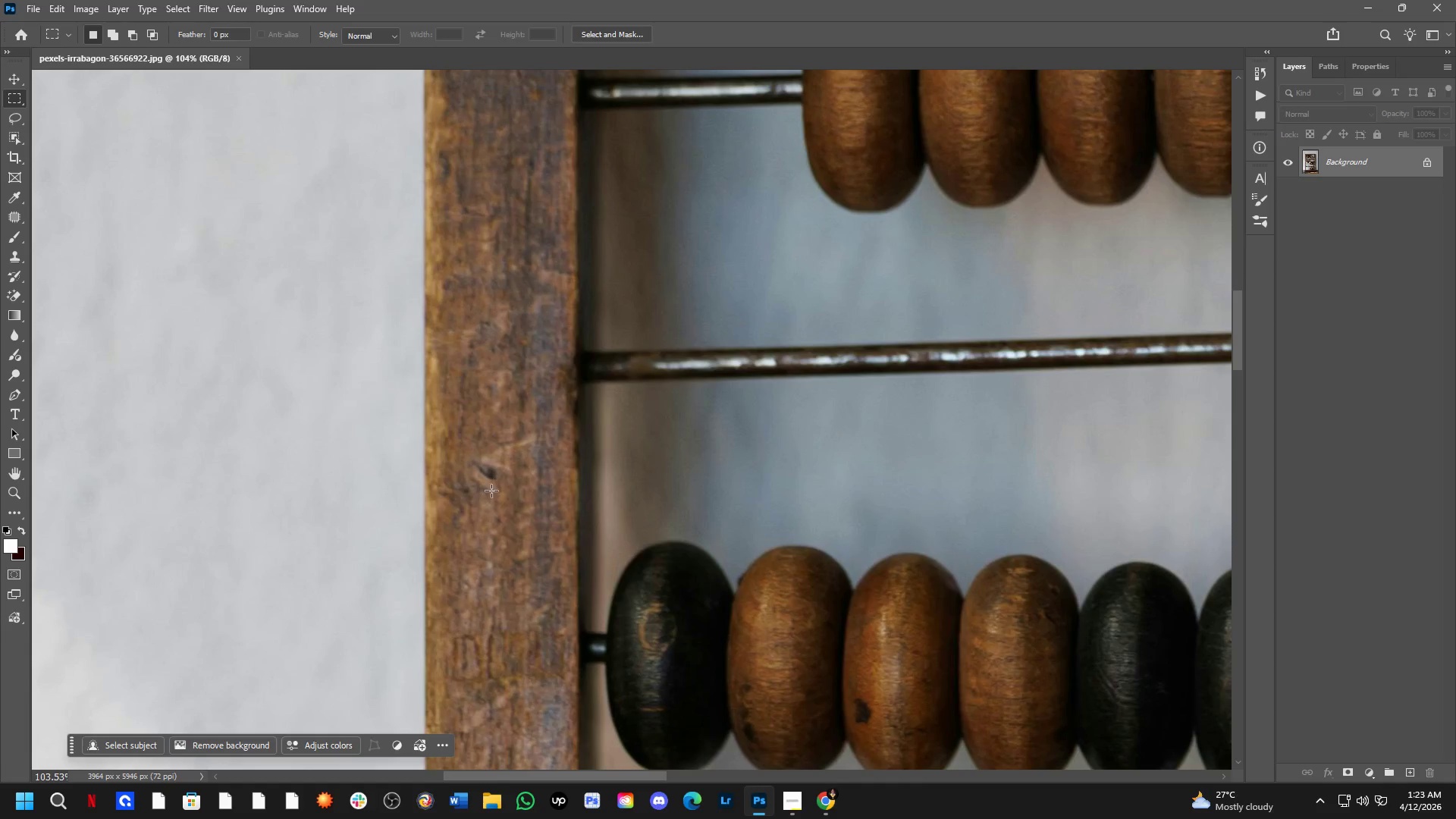 
hold_key(key=Space, duration=0.61)
 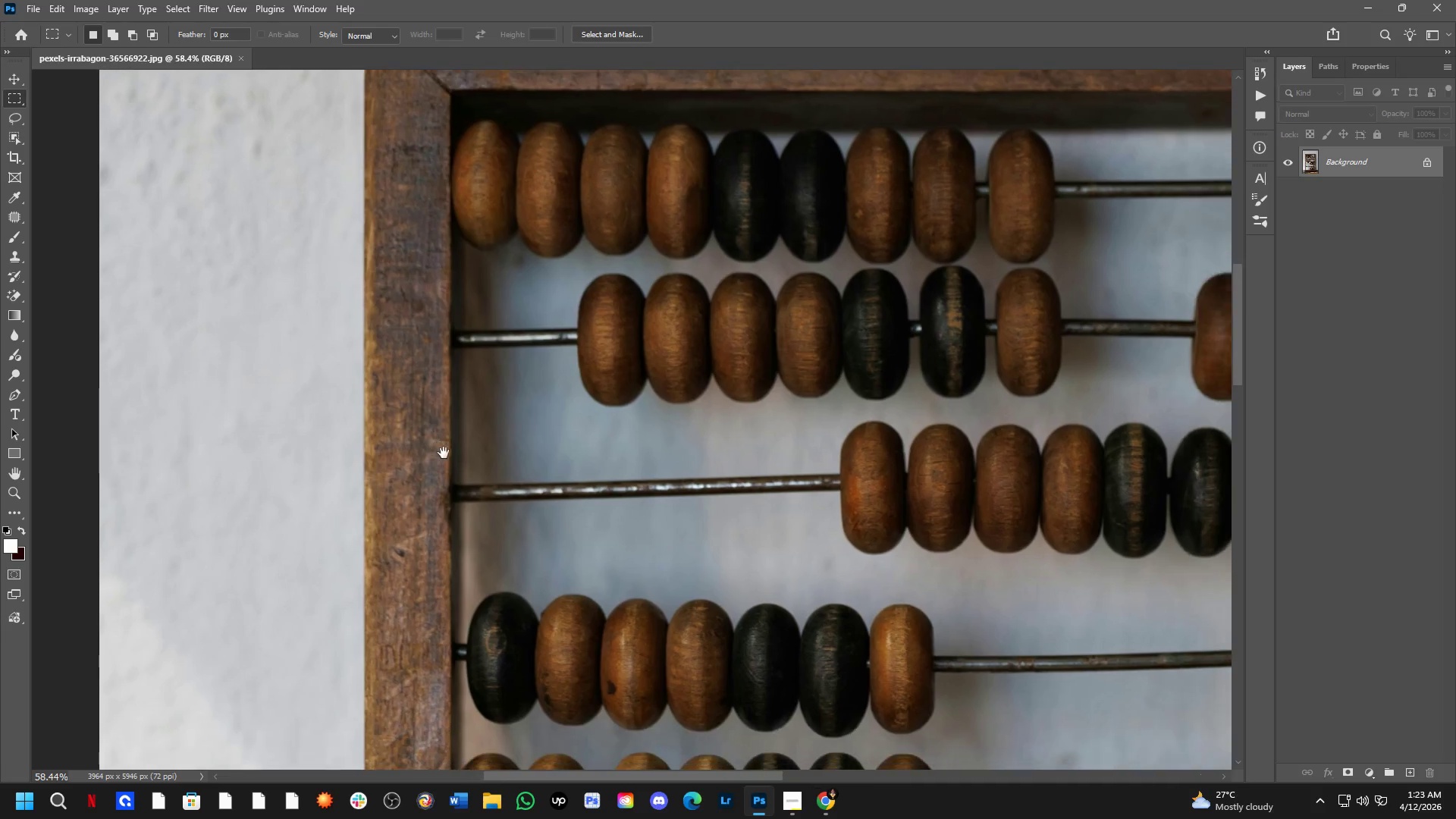 
left_click_drag(start_coordinate=[527, 369], to_coordinate=[444, 453])
 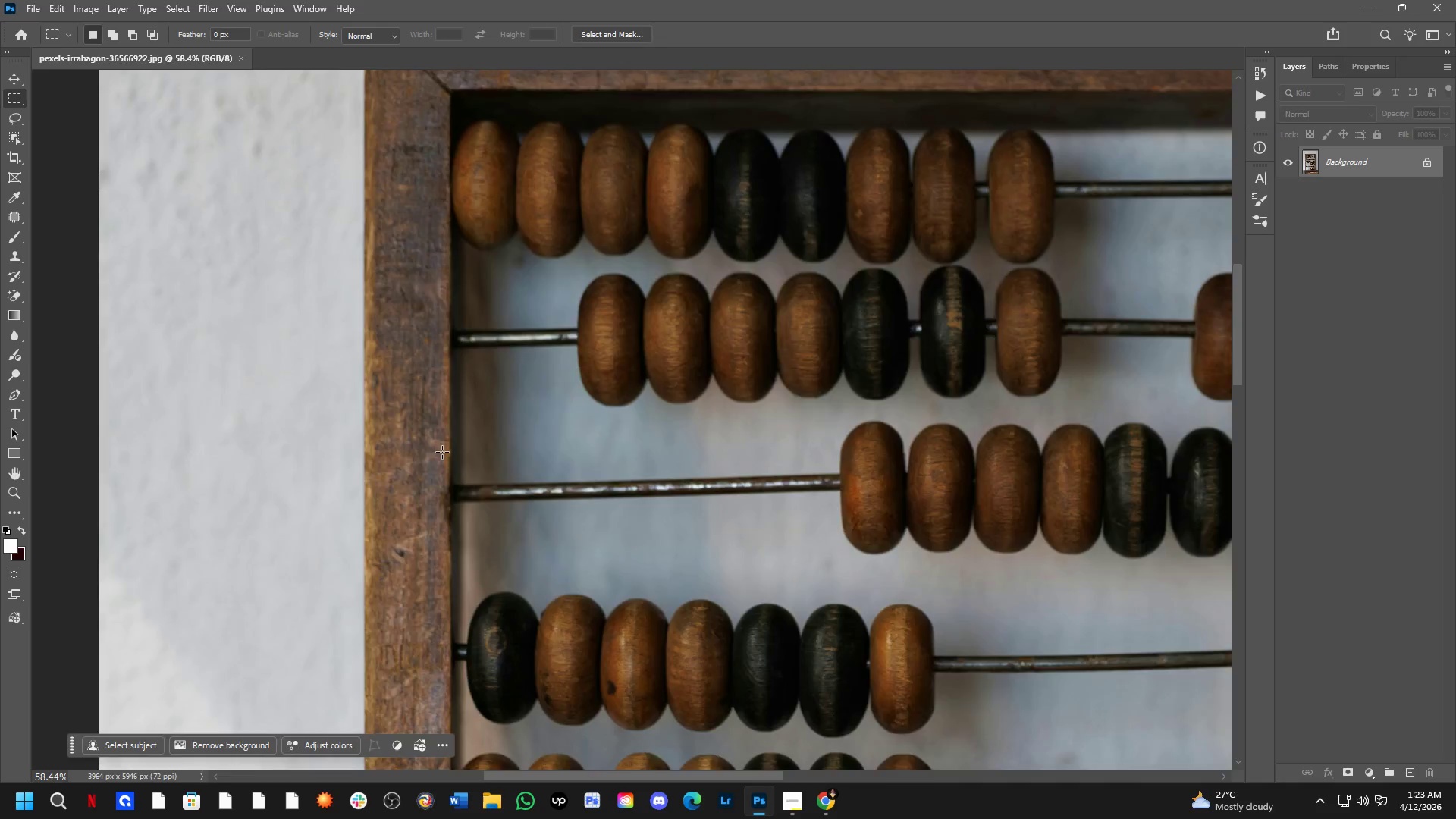 
scroll: coordinate [557, 332], scroll_direction: down, amount: 24.0
 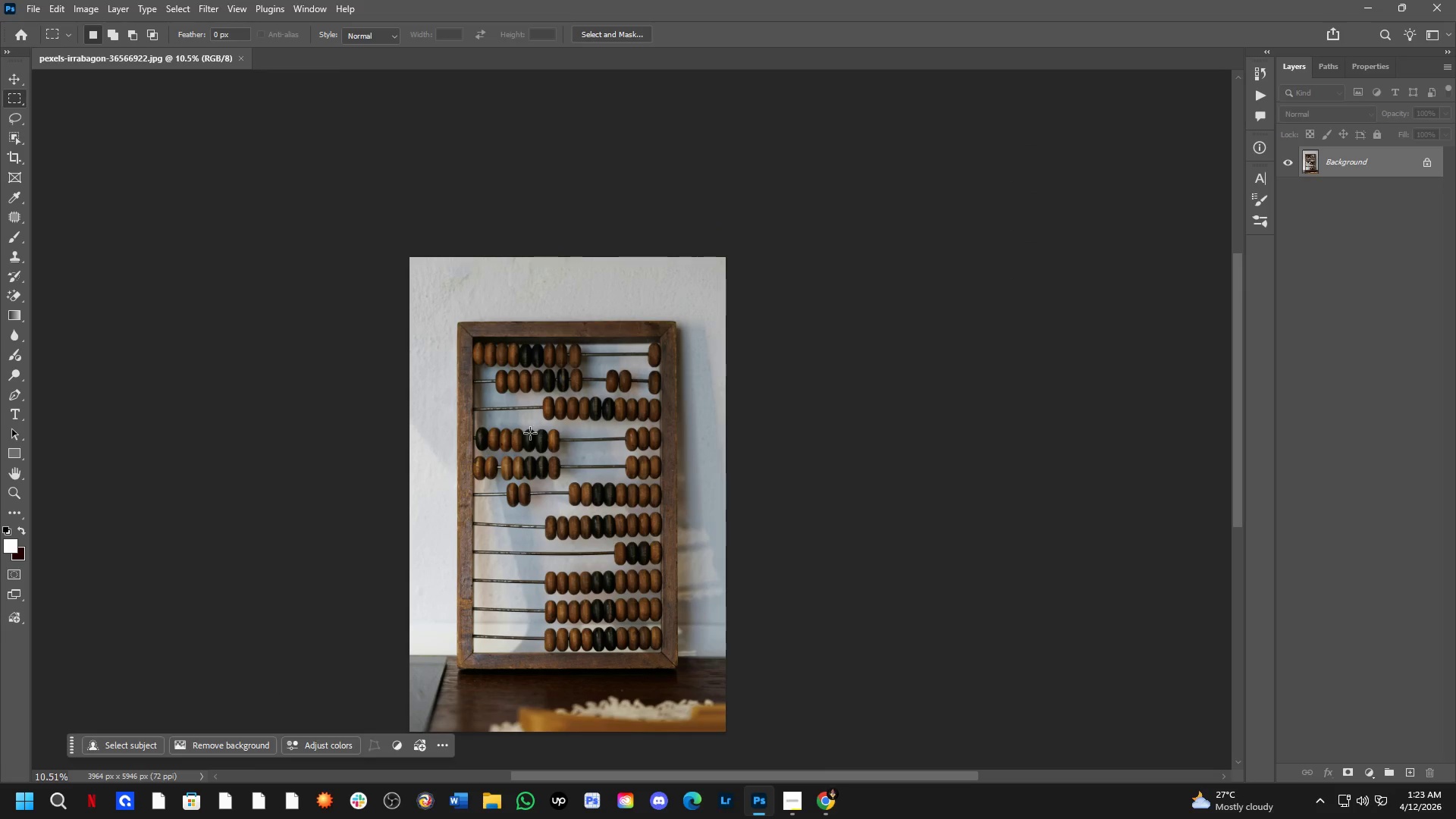 
key(Alt+AltLeft)
 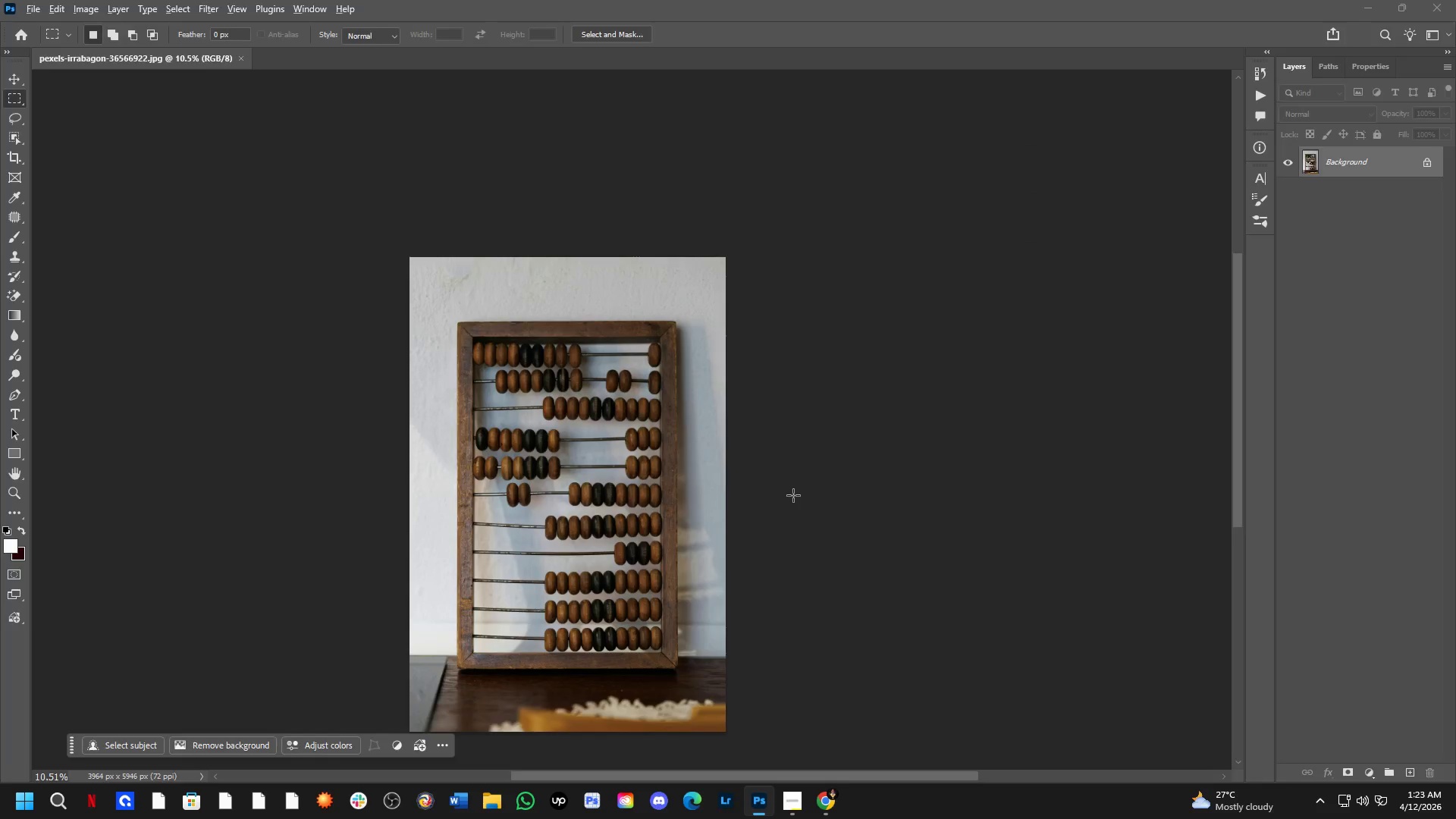 
key(Alt+Tab)
 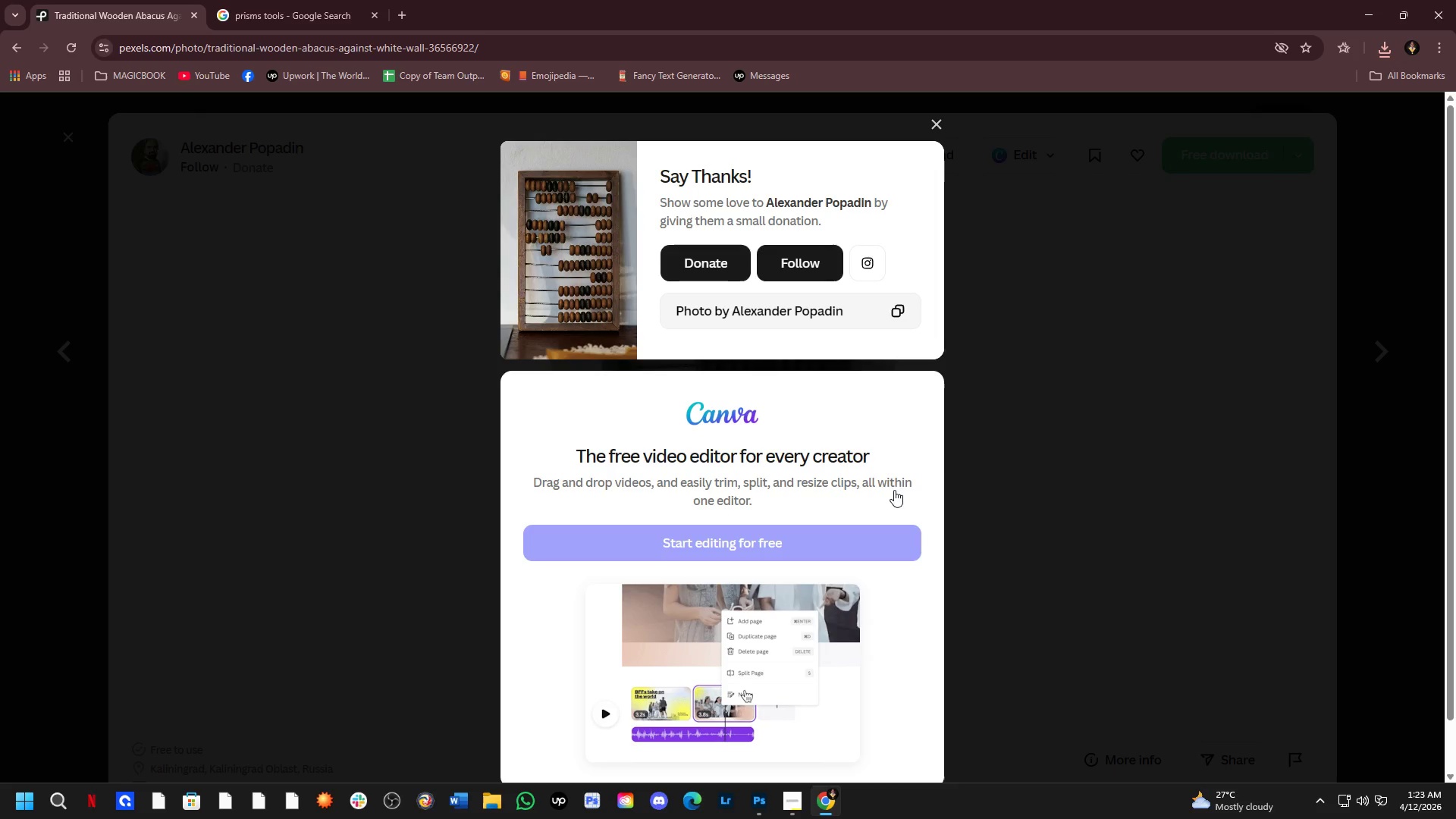 
key(Alt+AltLeft)
 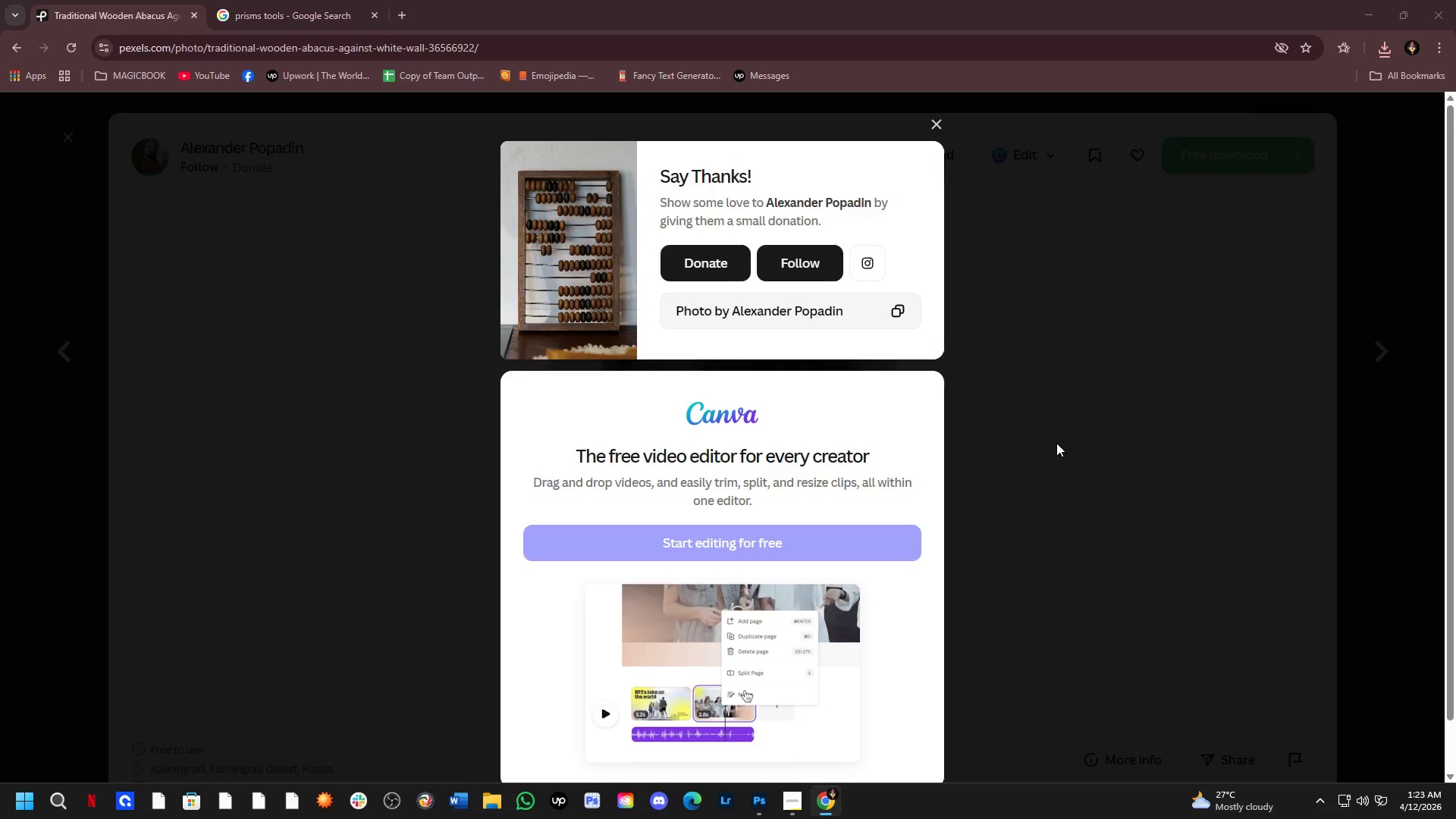 
key(Alt+Tab)
 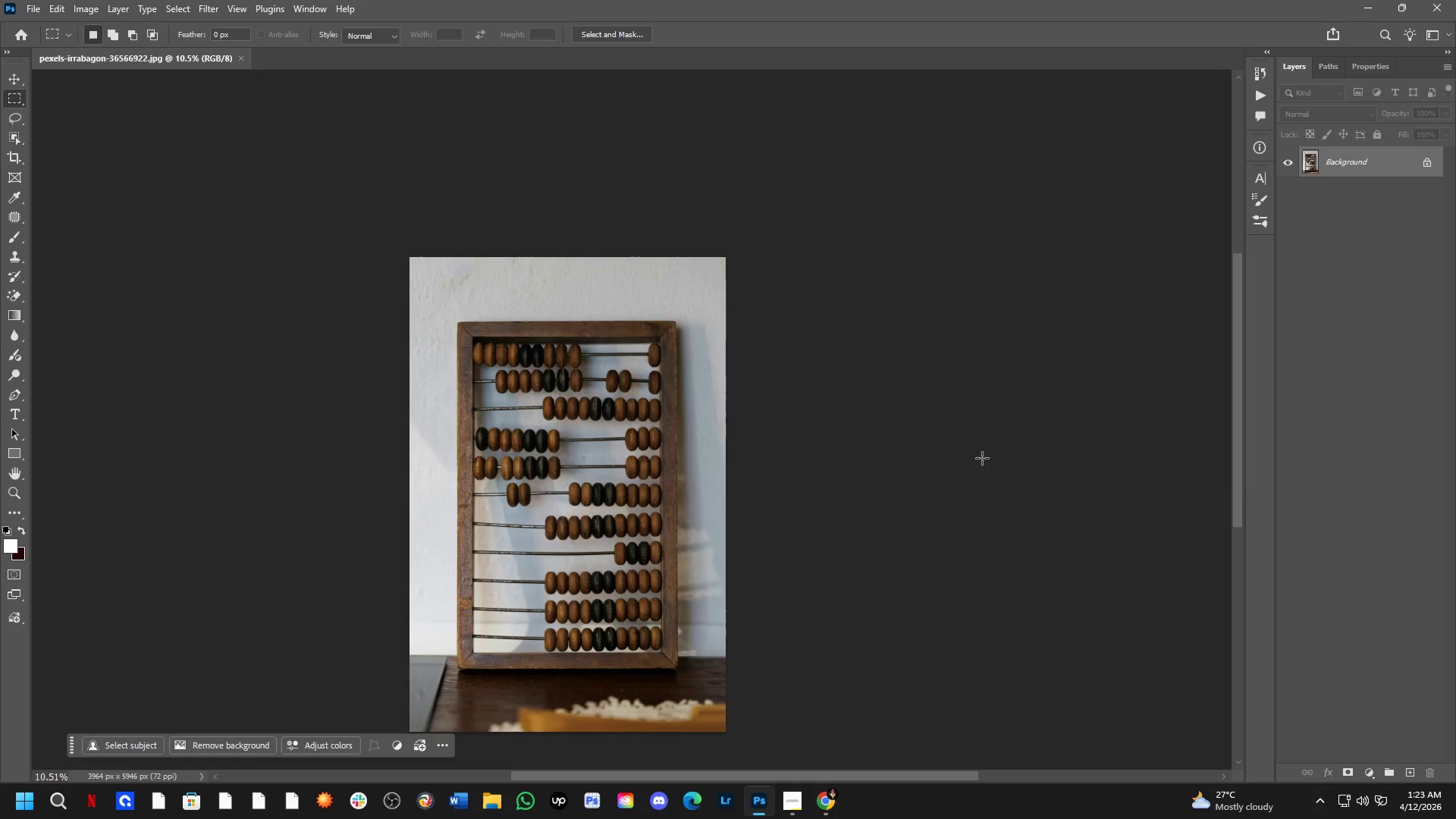 
key(Alt+Tab)
 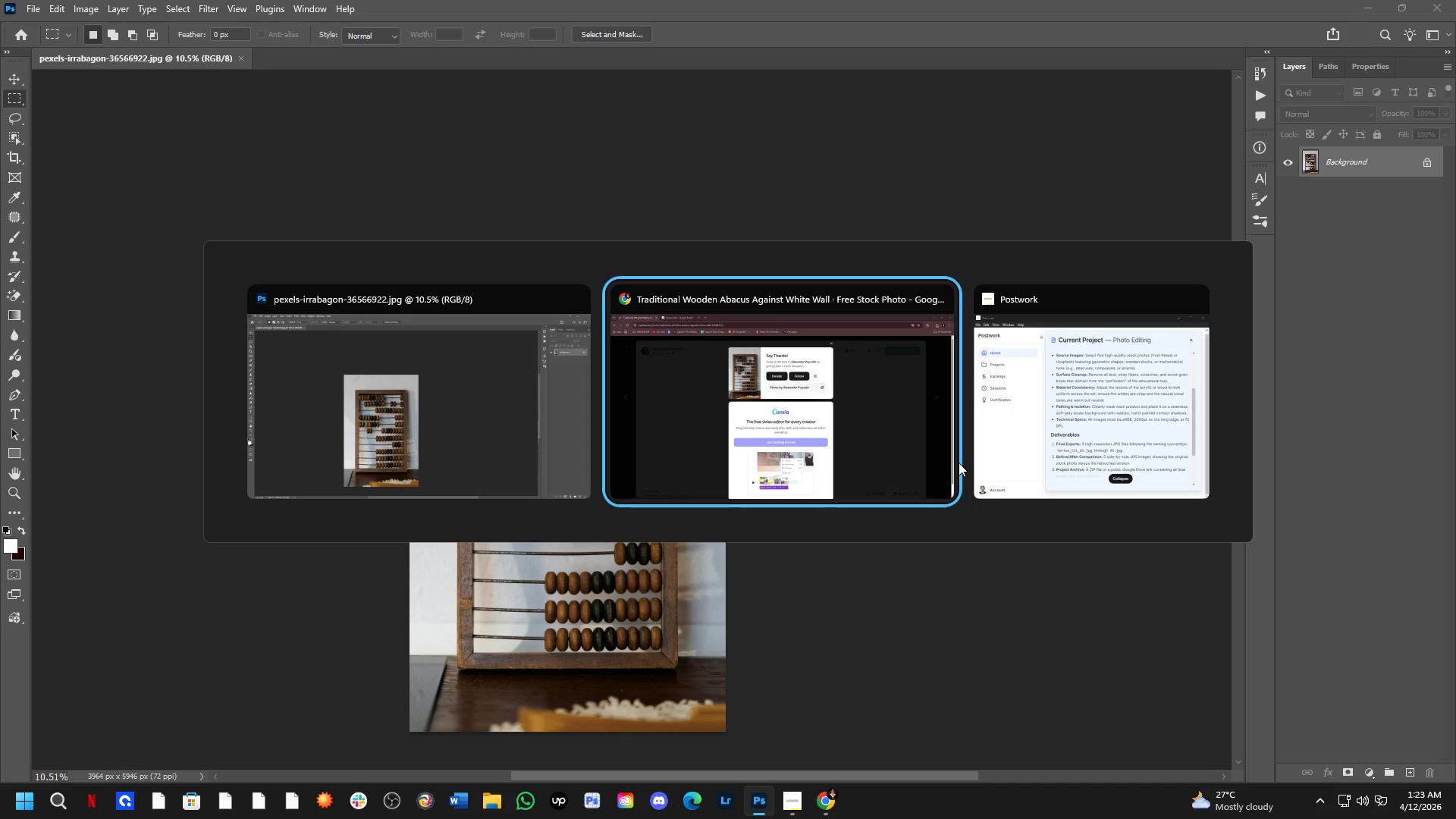 
key(Alt+Tab)